 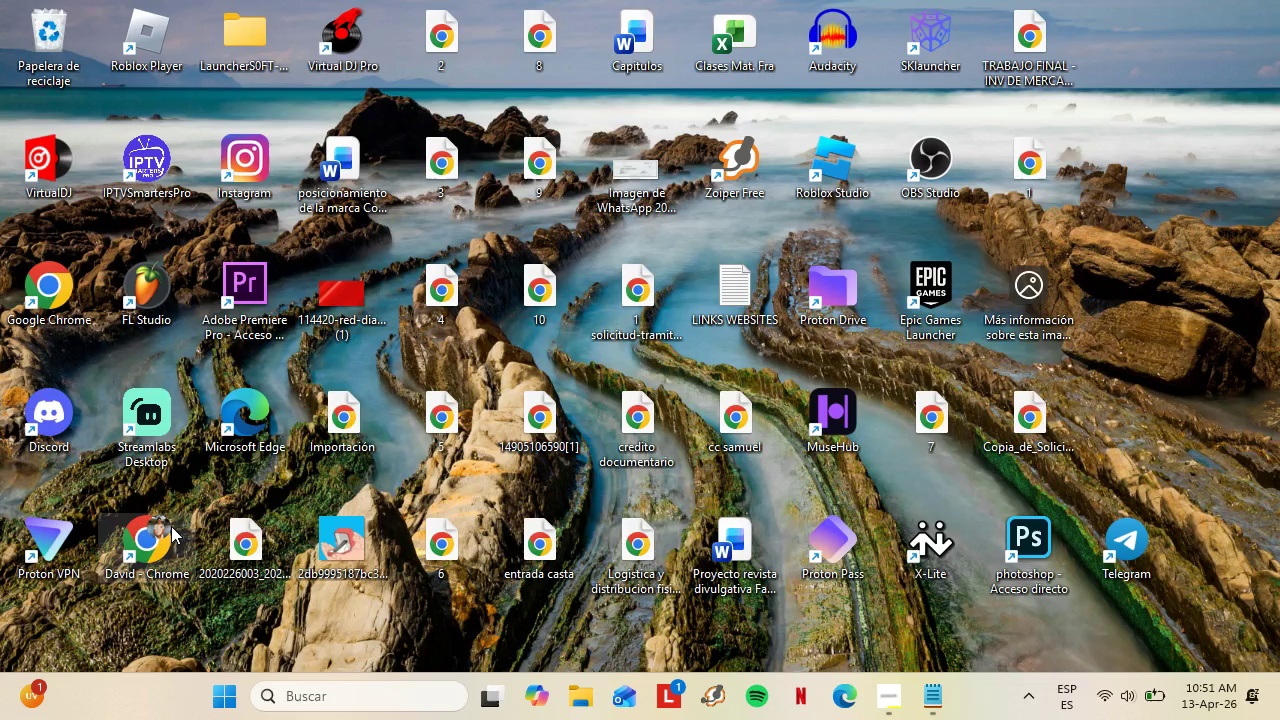 
mouse_move([887, 676])
 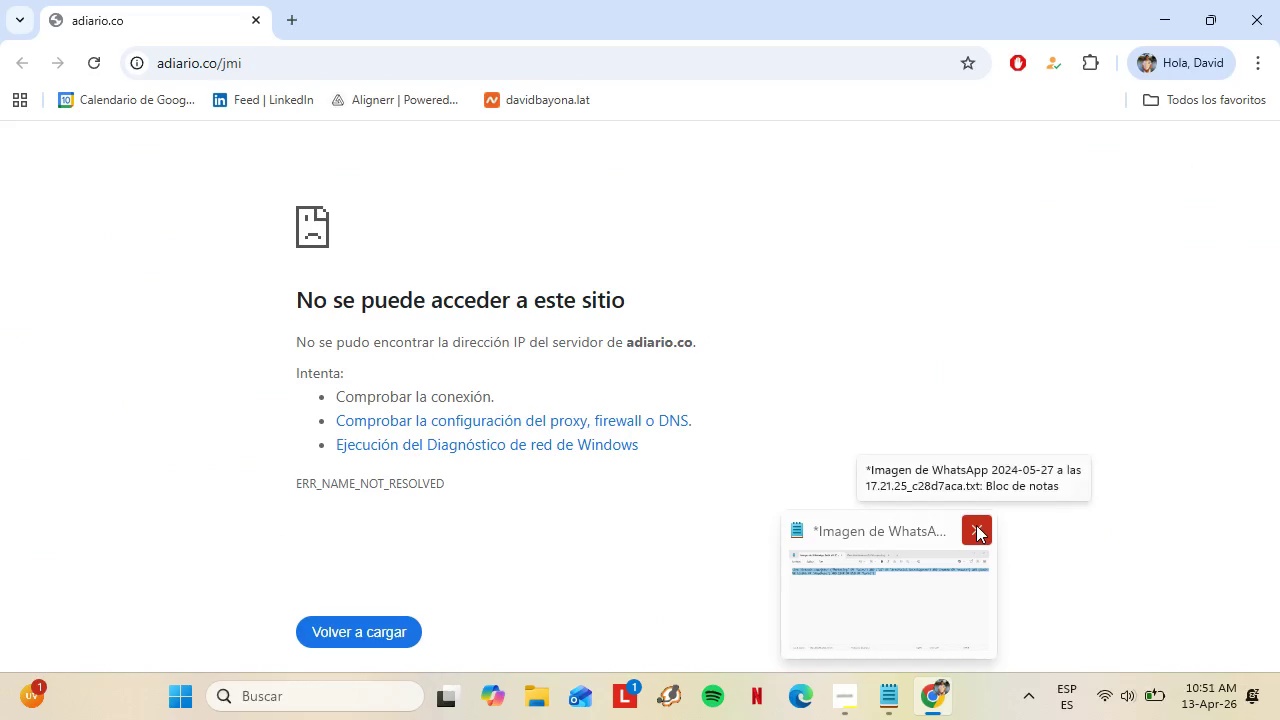 
left_click([976, 525])
 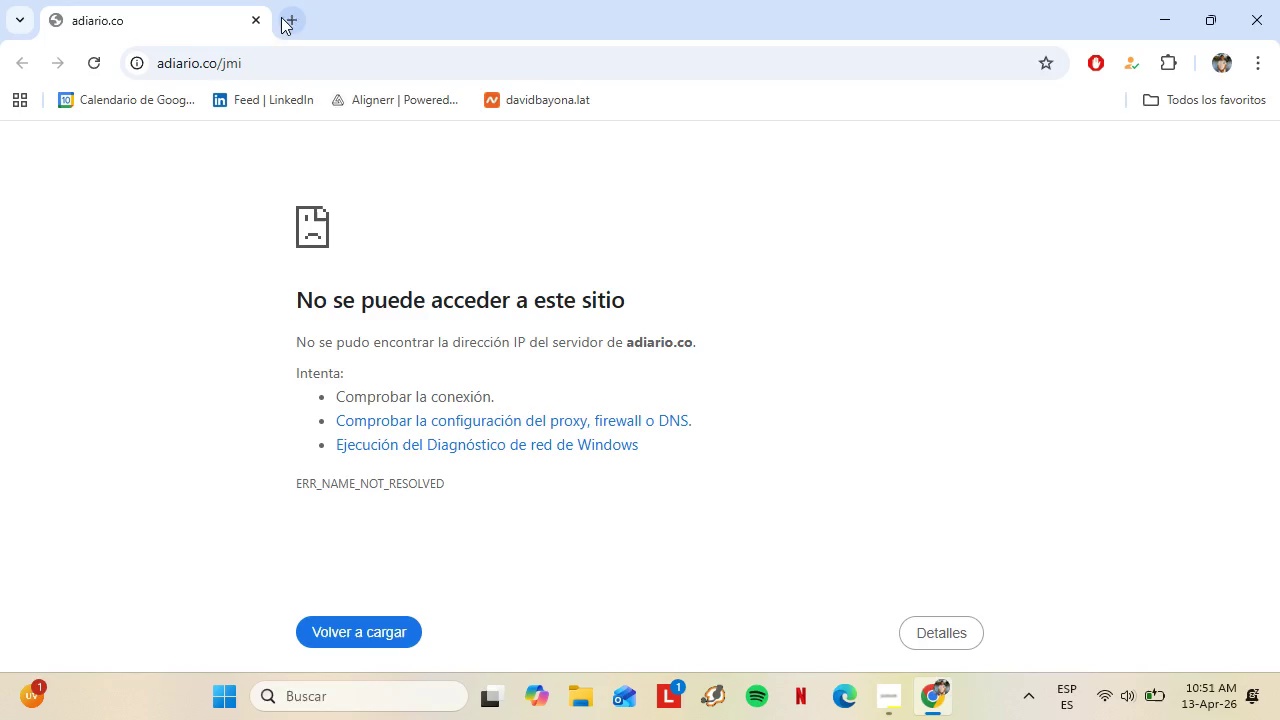 
double_click([258, 57])
 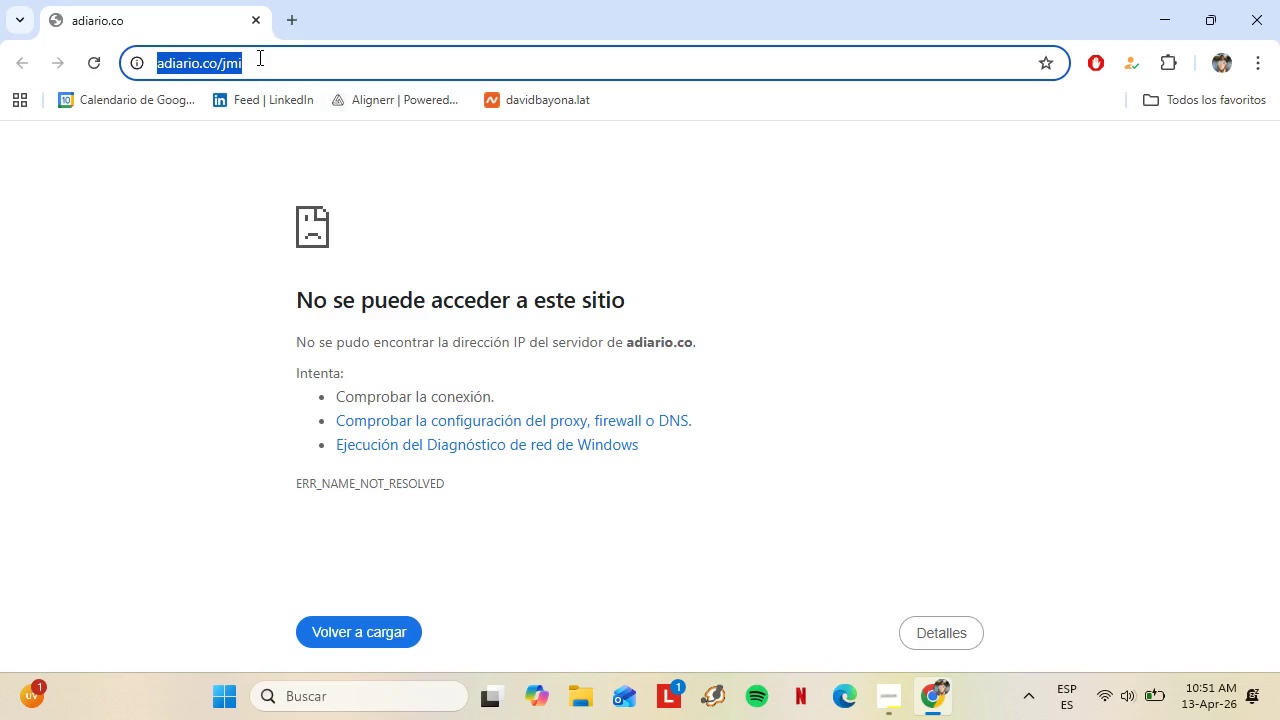 
type(shee)
 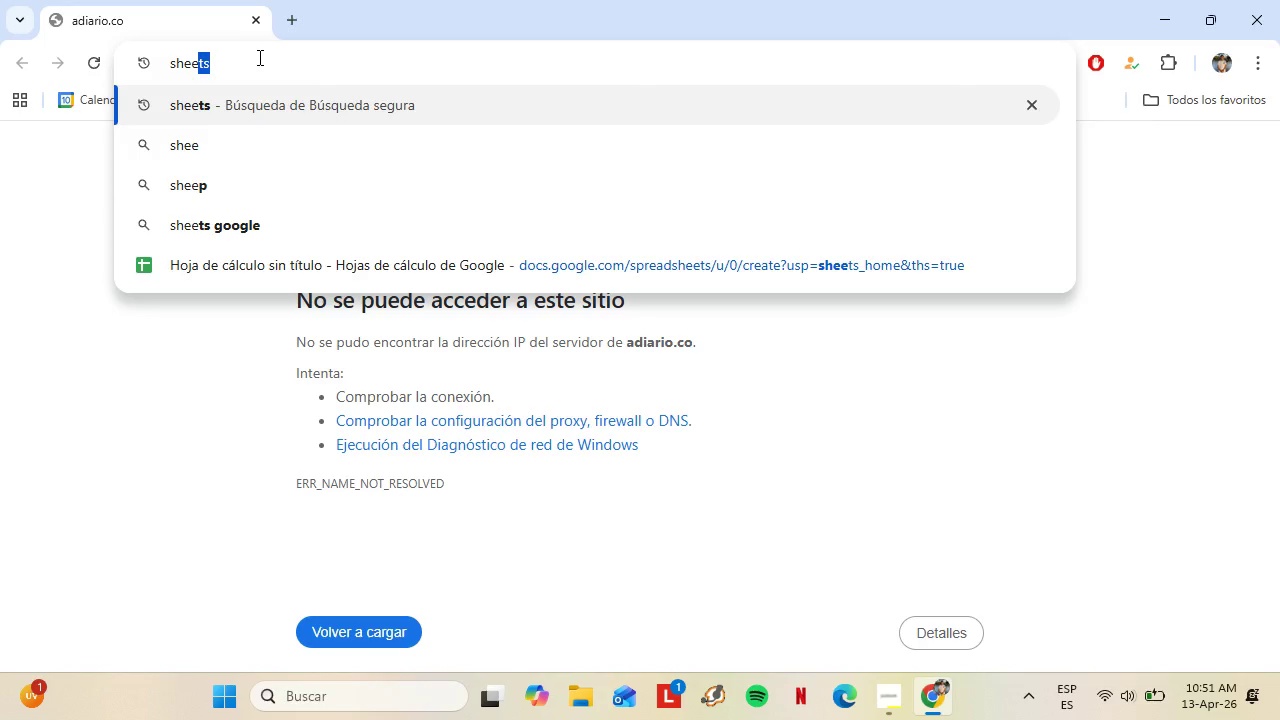 
key(ArrowUp)
 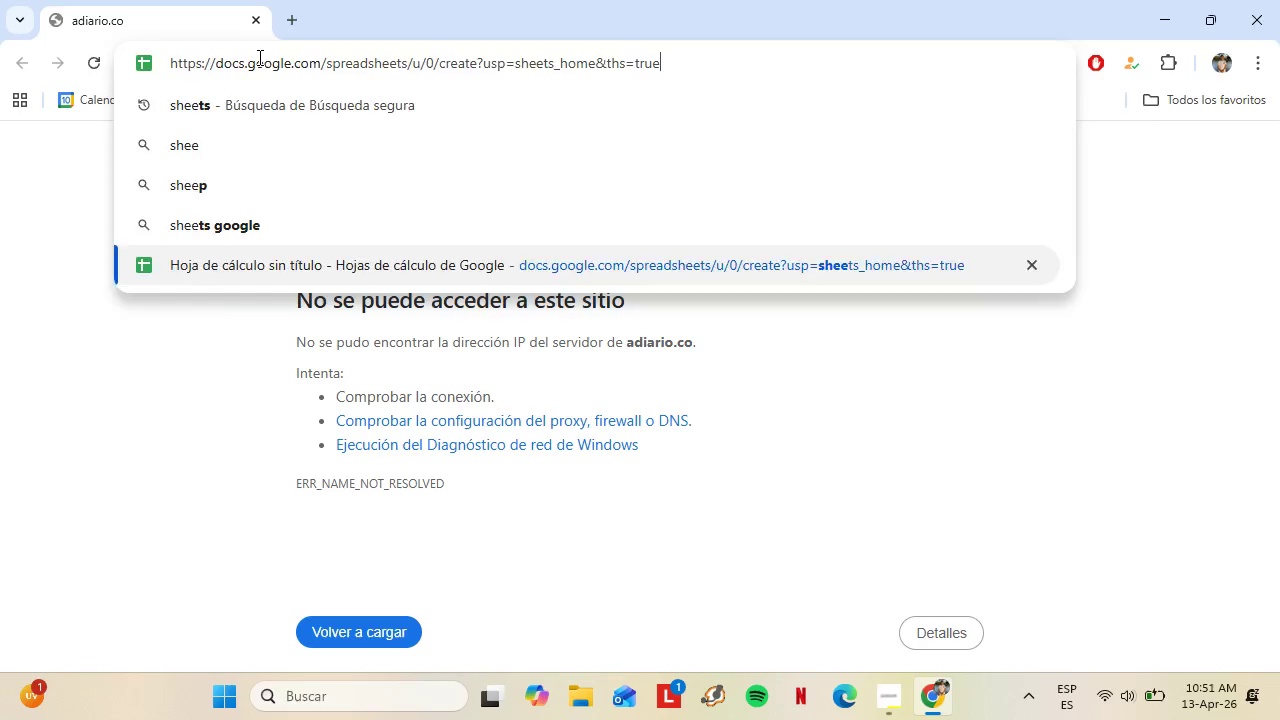 
key(Enter)
 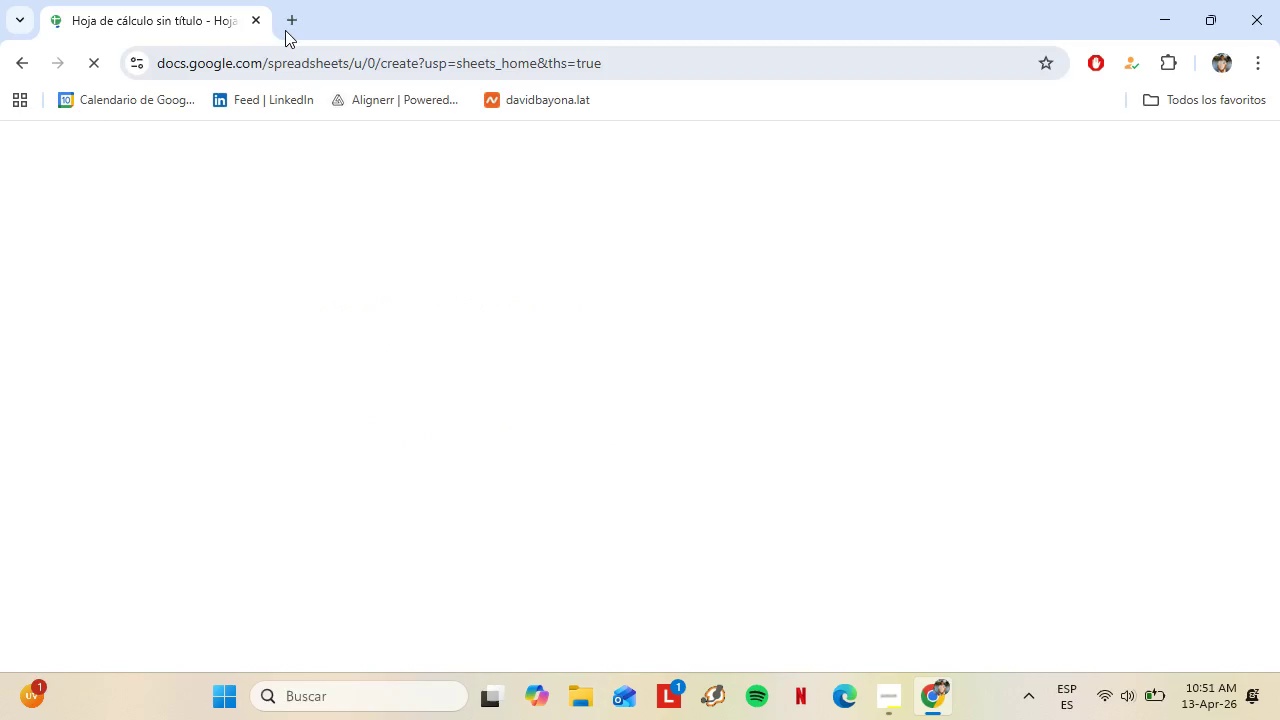 
mouse_move([450, 25])
 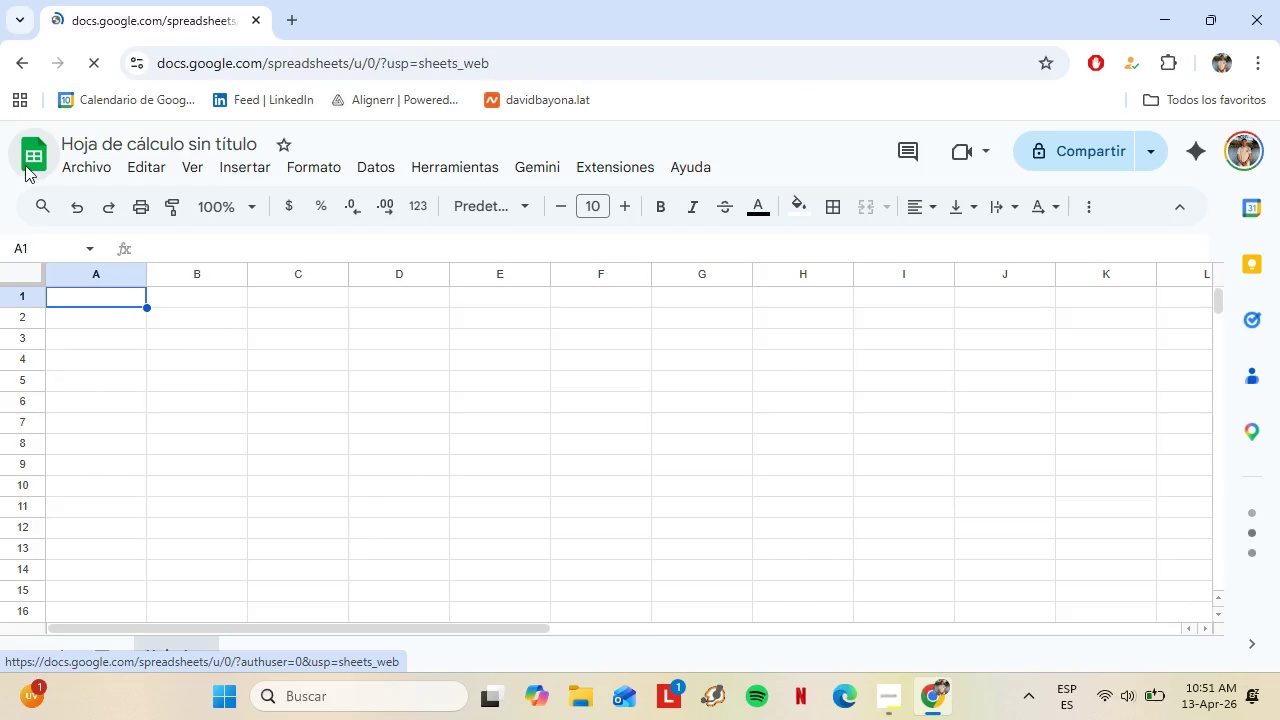 
wait(6.44)
 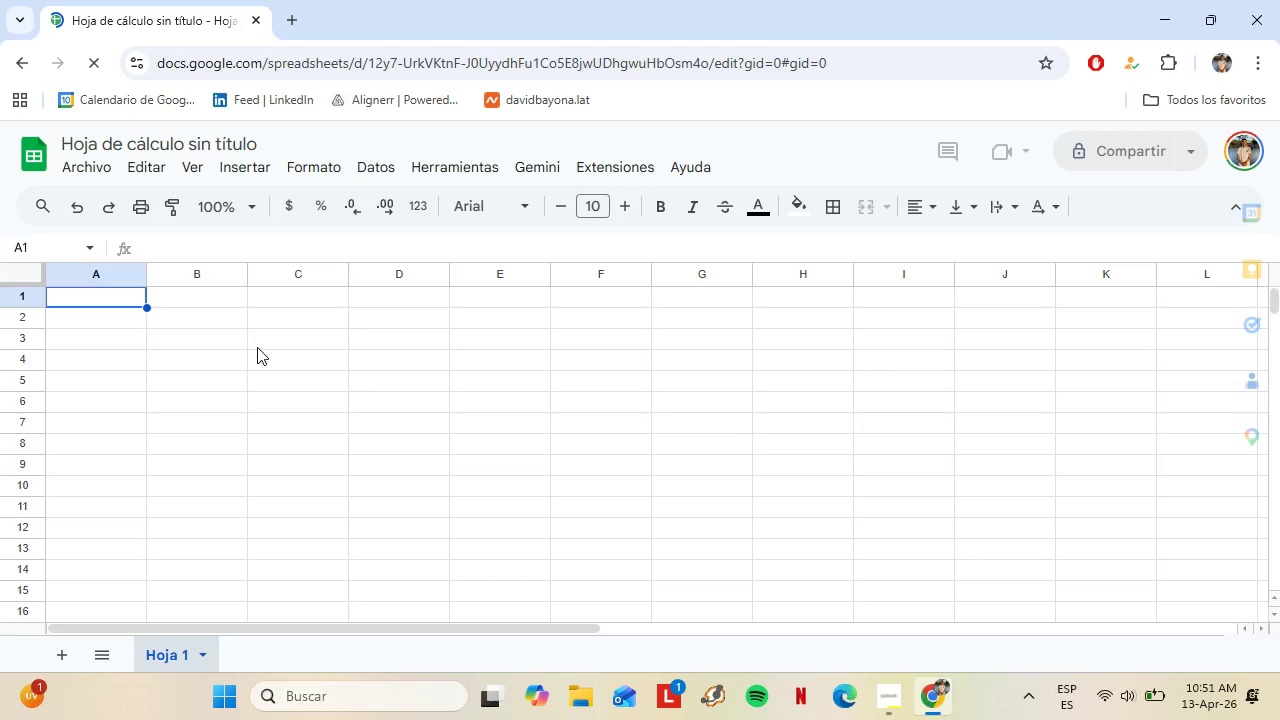 
left_click([260, 315])
 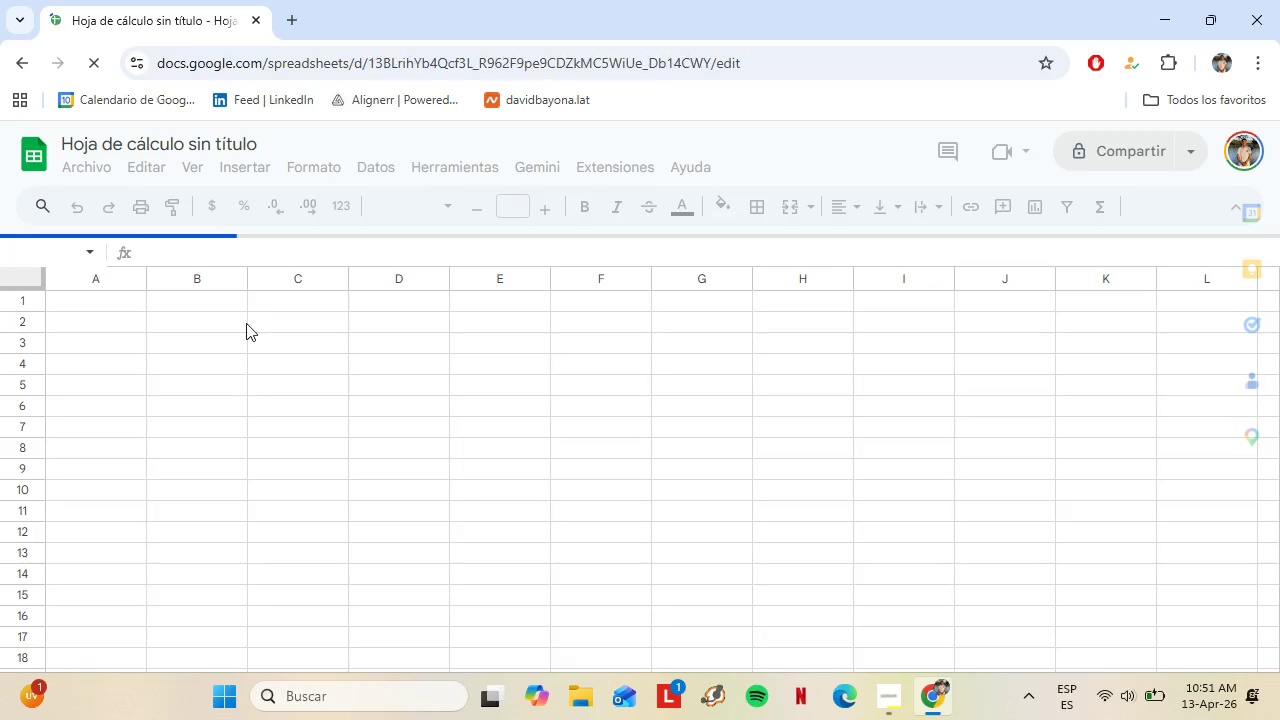 
left_click([191, 304])